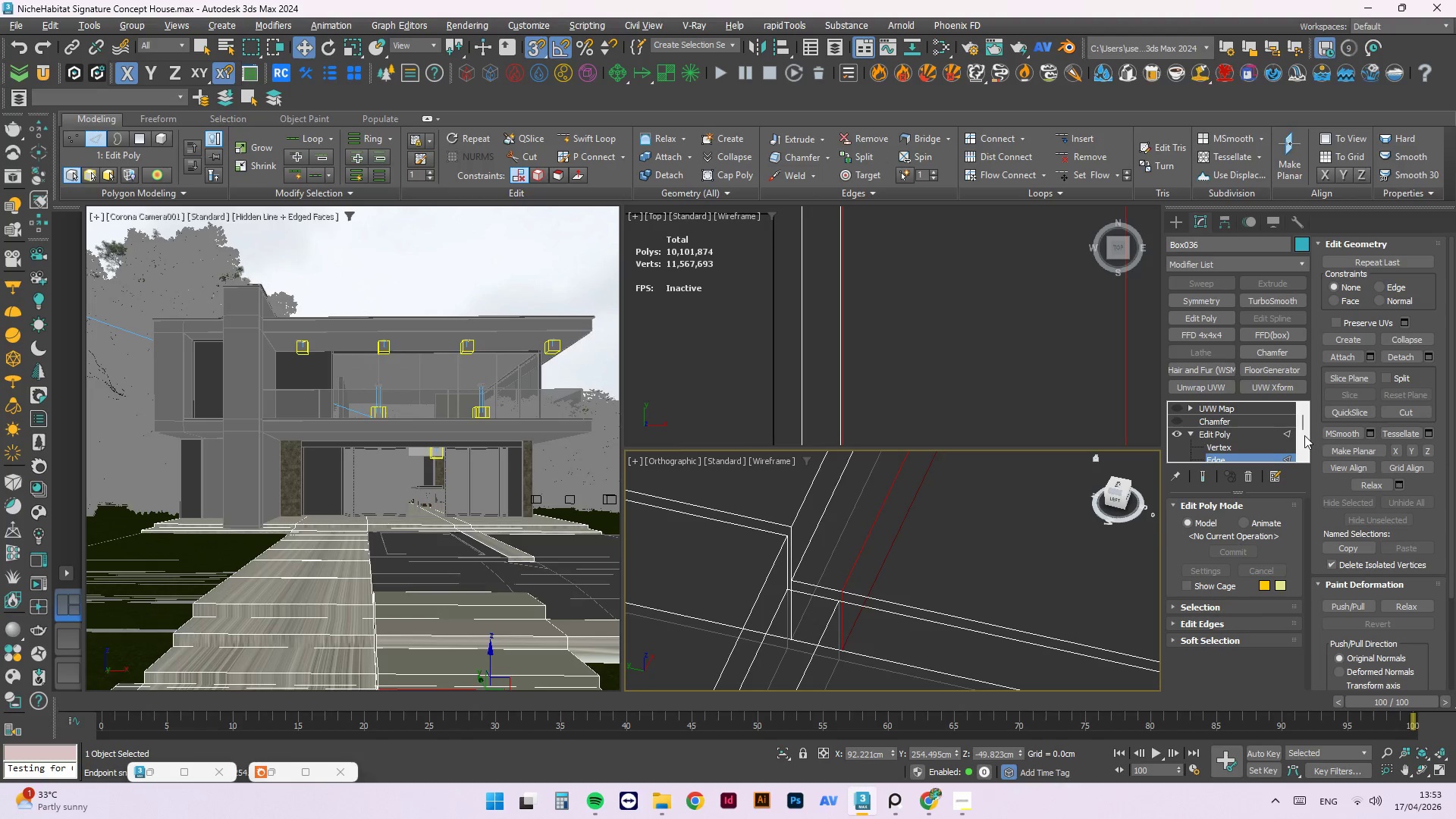 
left_click([1290, 435])
 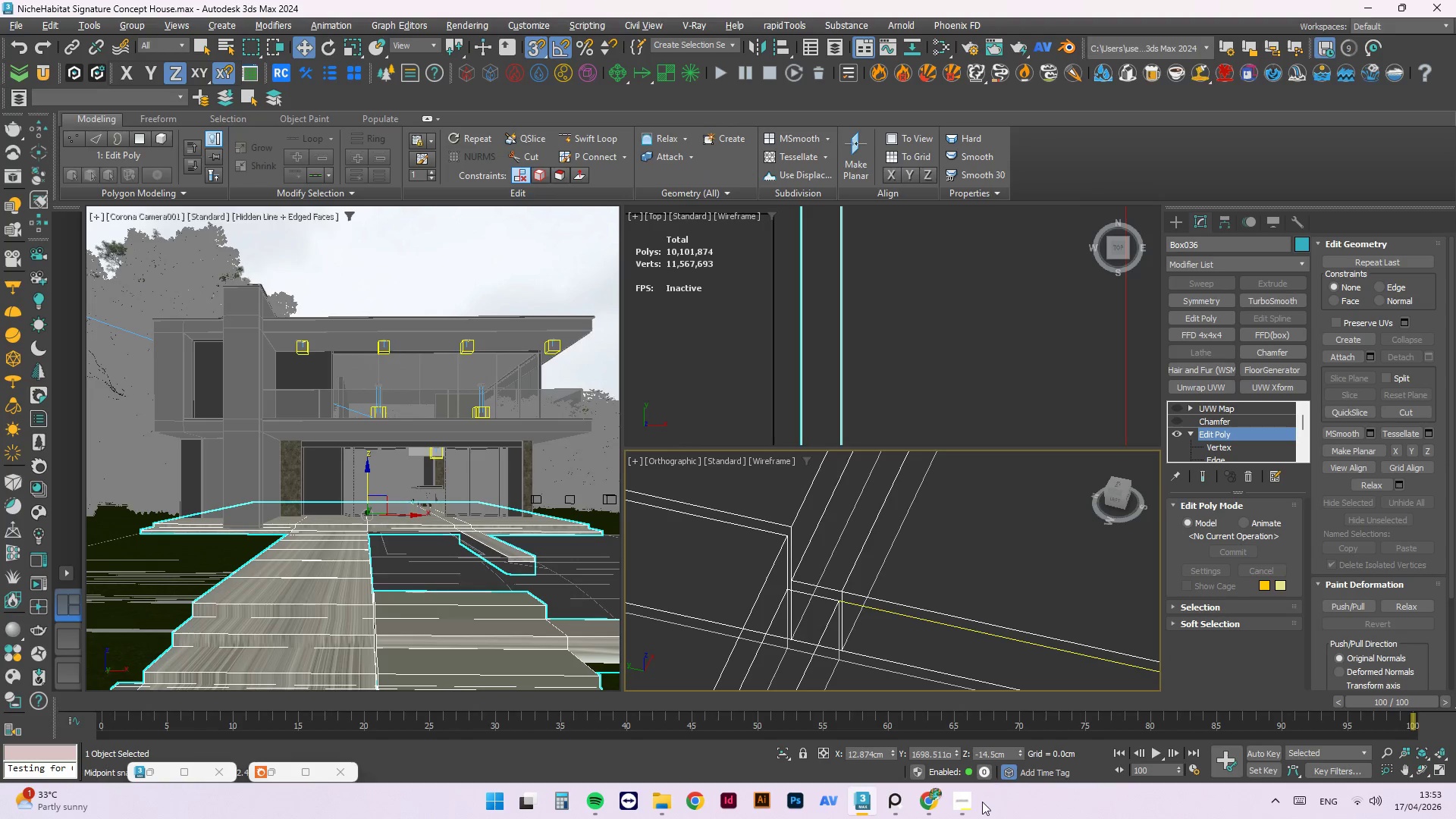 
left_click([971, 802])